 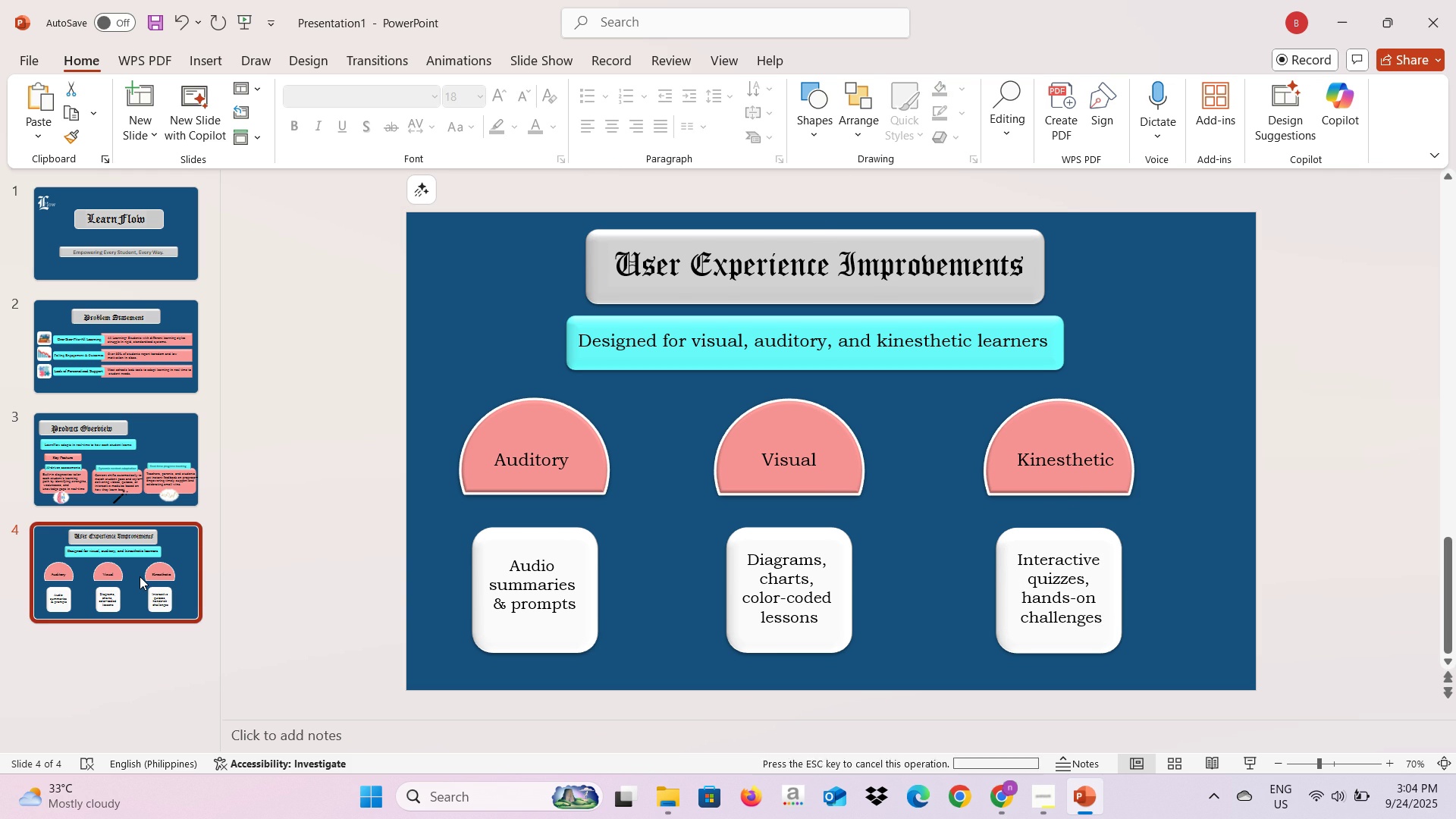 
key(Control+V)
 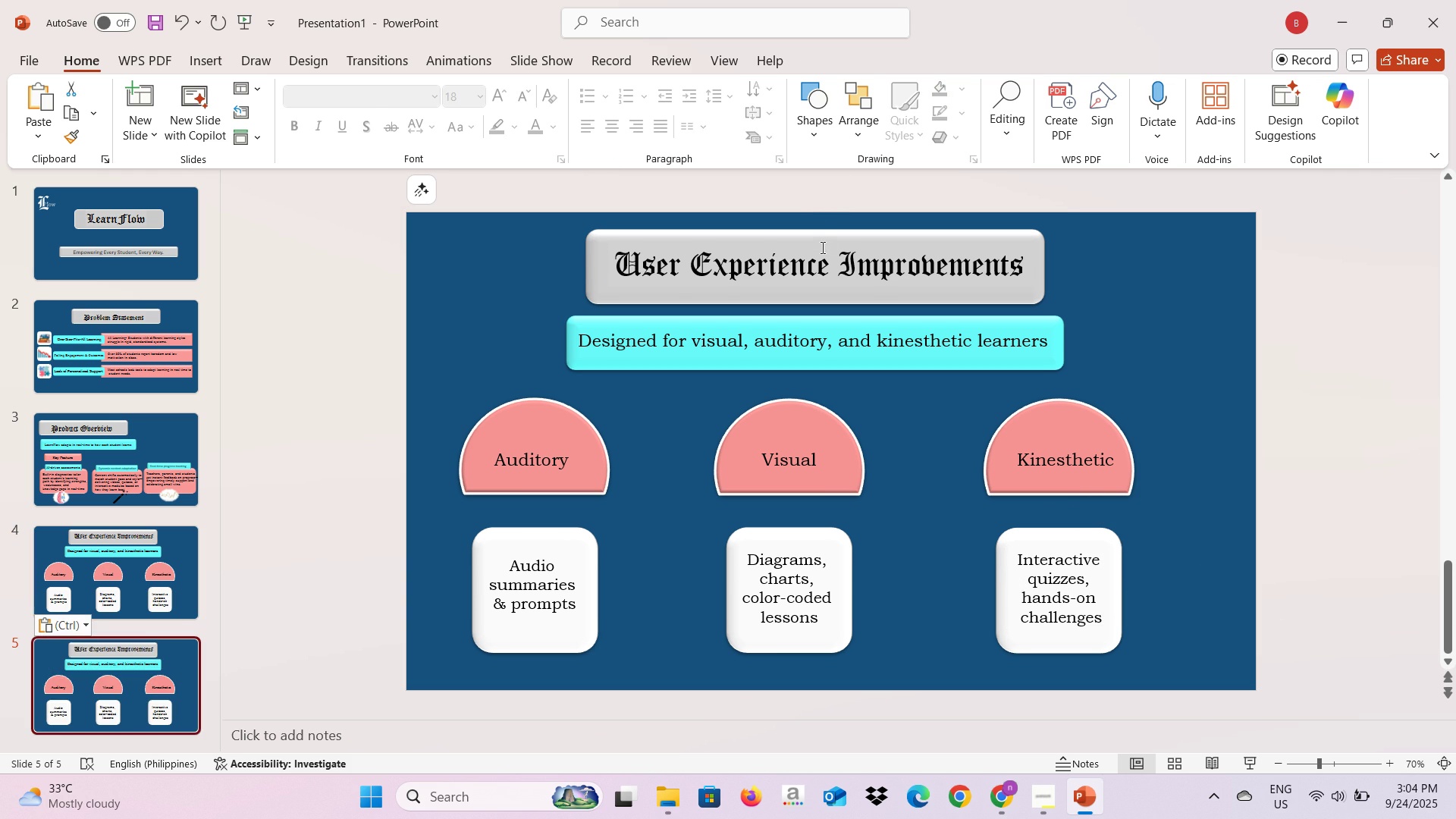 
left_click([821, 248])
 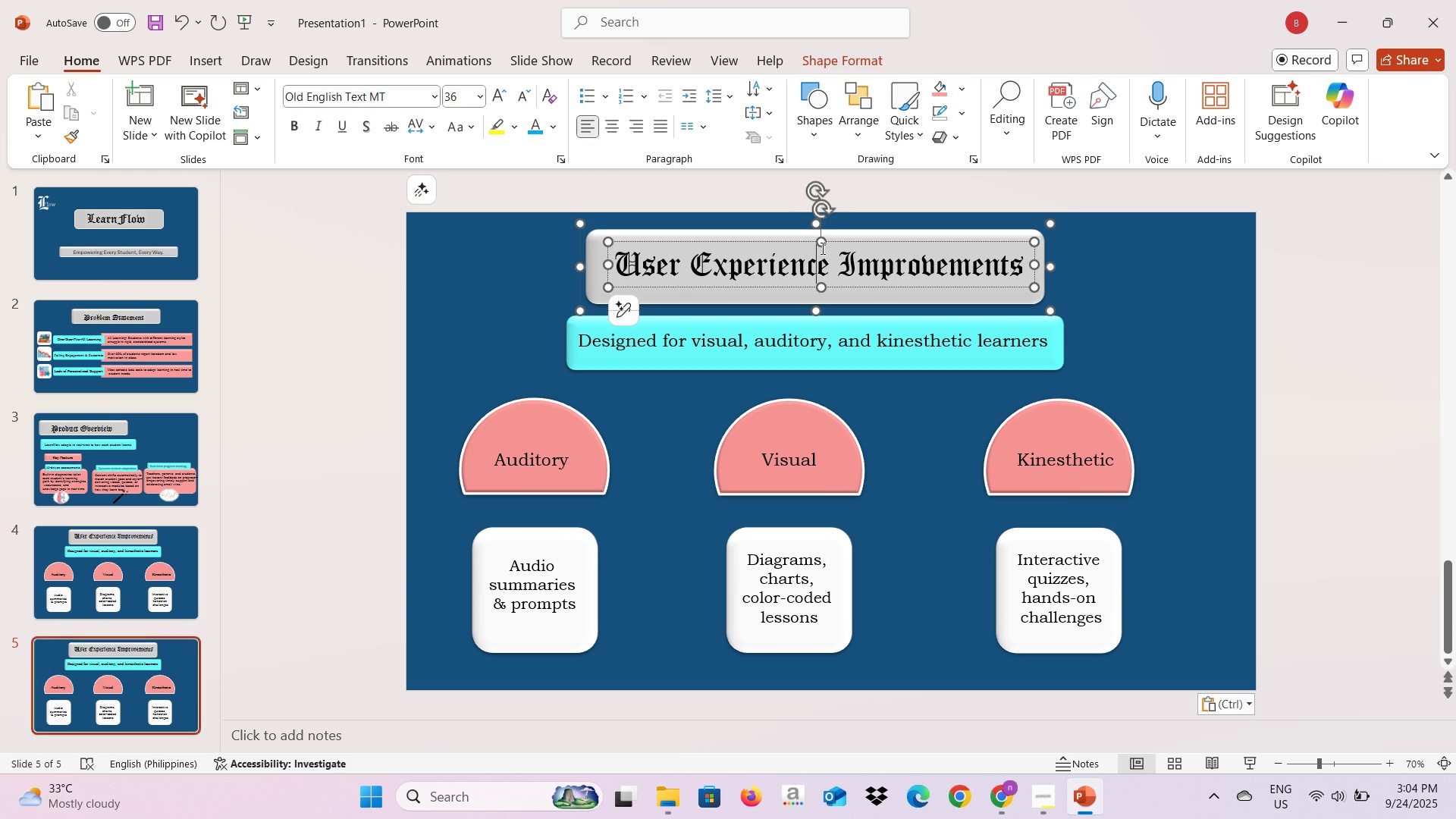 
key(Alt+AltLeft)
 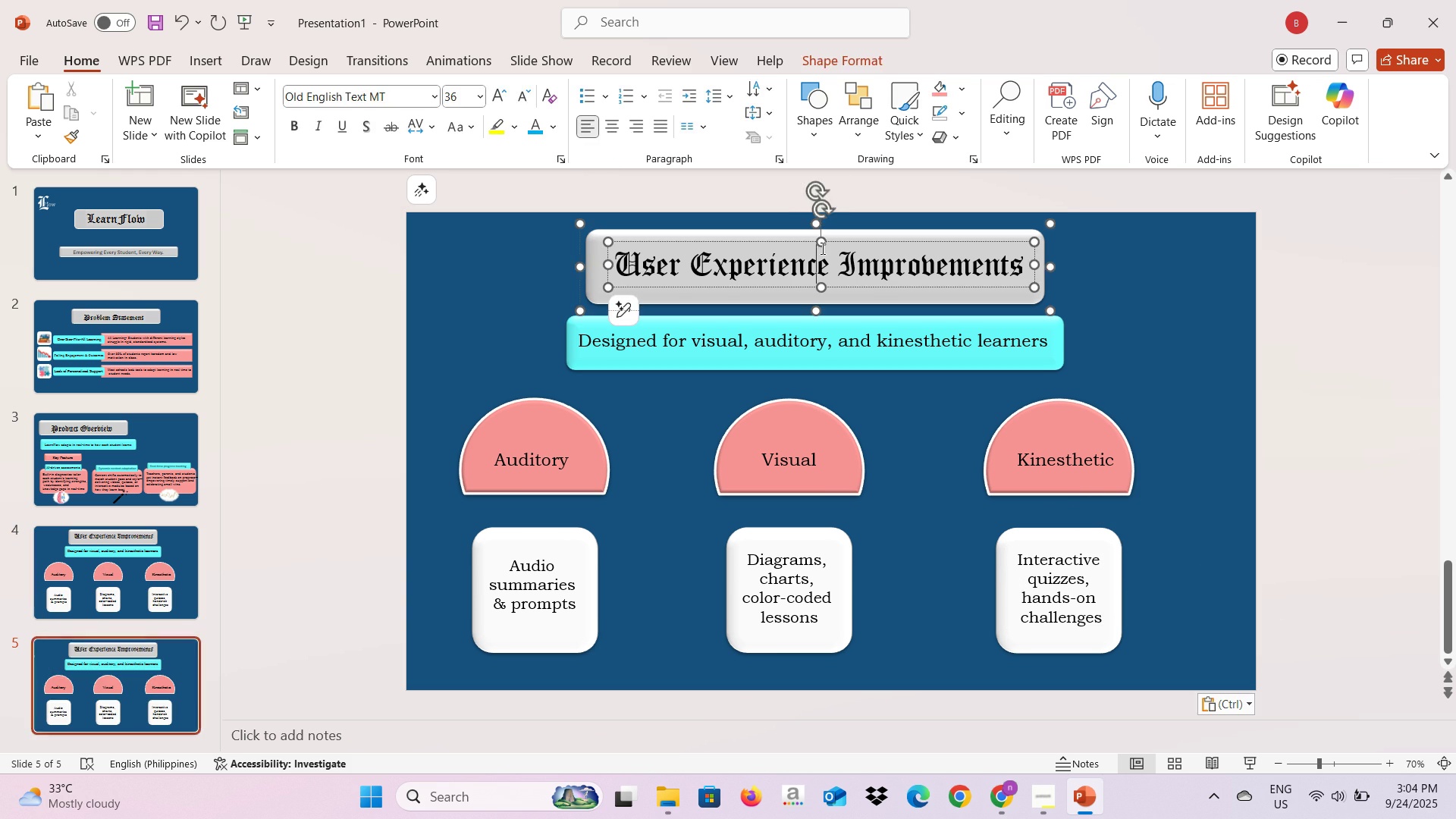 
key(Alt+Tab)
 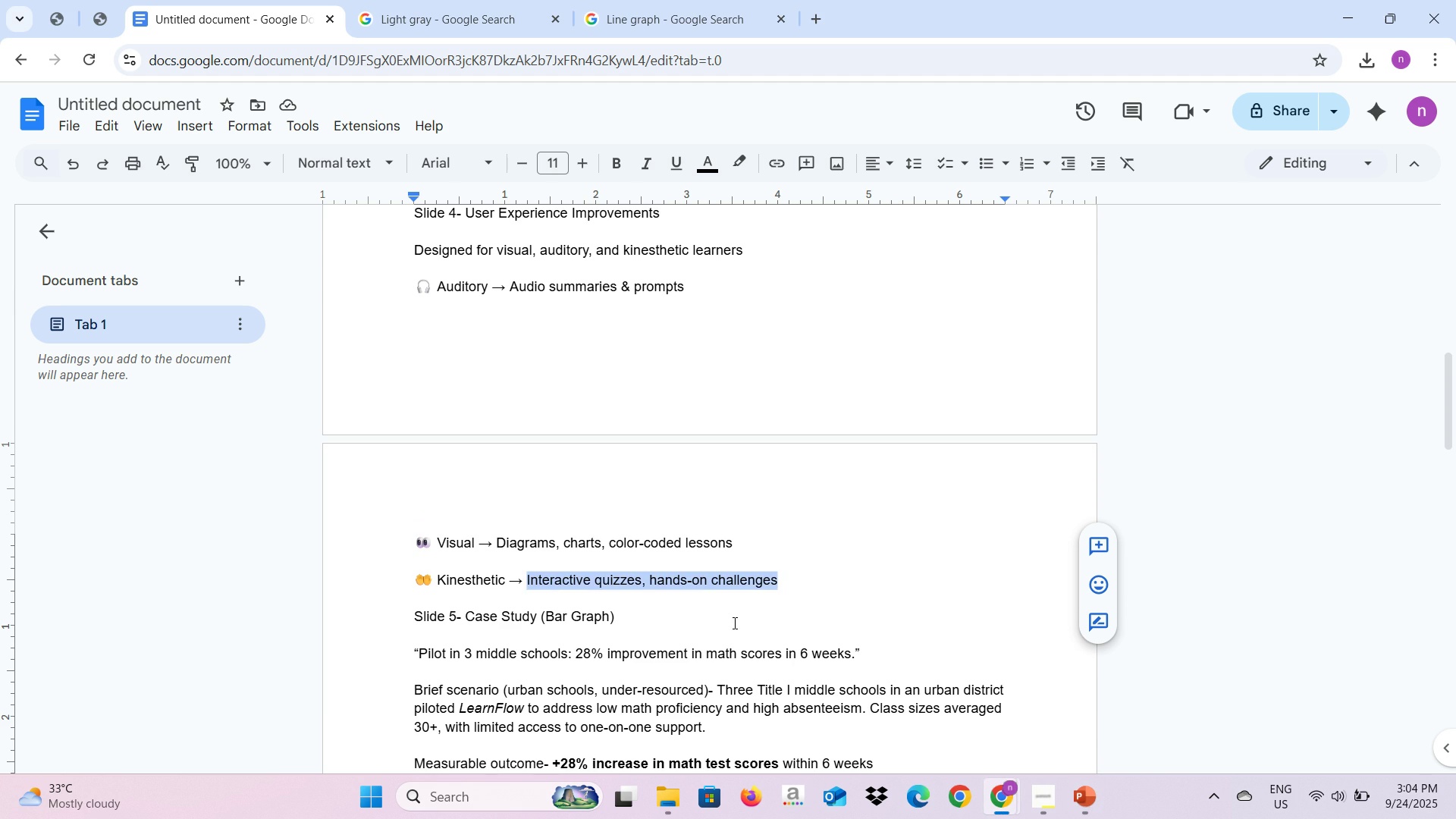 
scroll: coordinate [733, 623], scroll_direction: down, amount: 1.0